 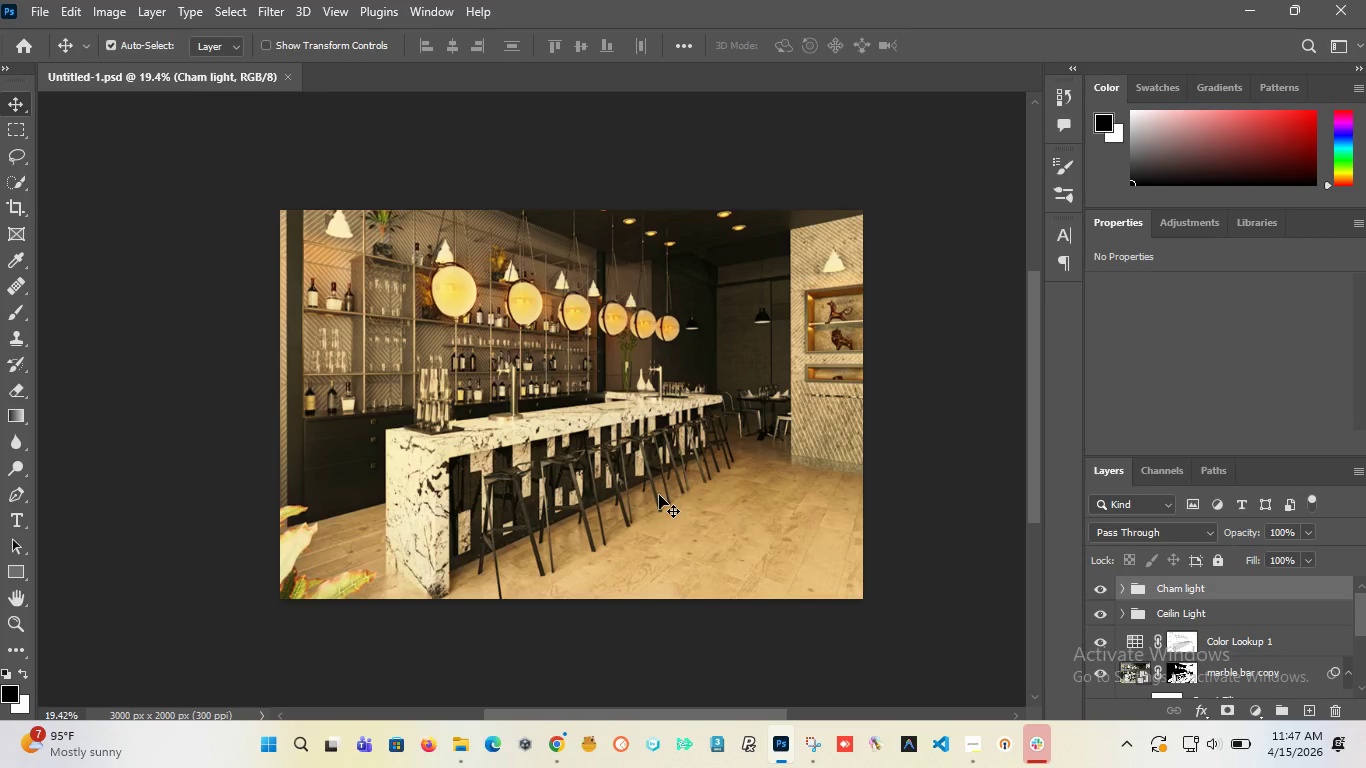 
scroll: coordinate [659, 495], scroll_direction: up, amount: 2.0
 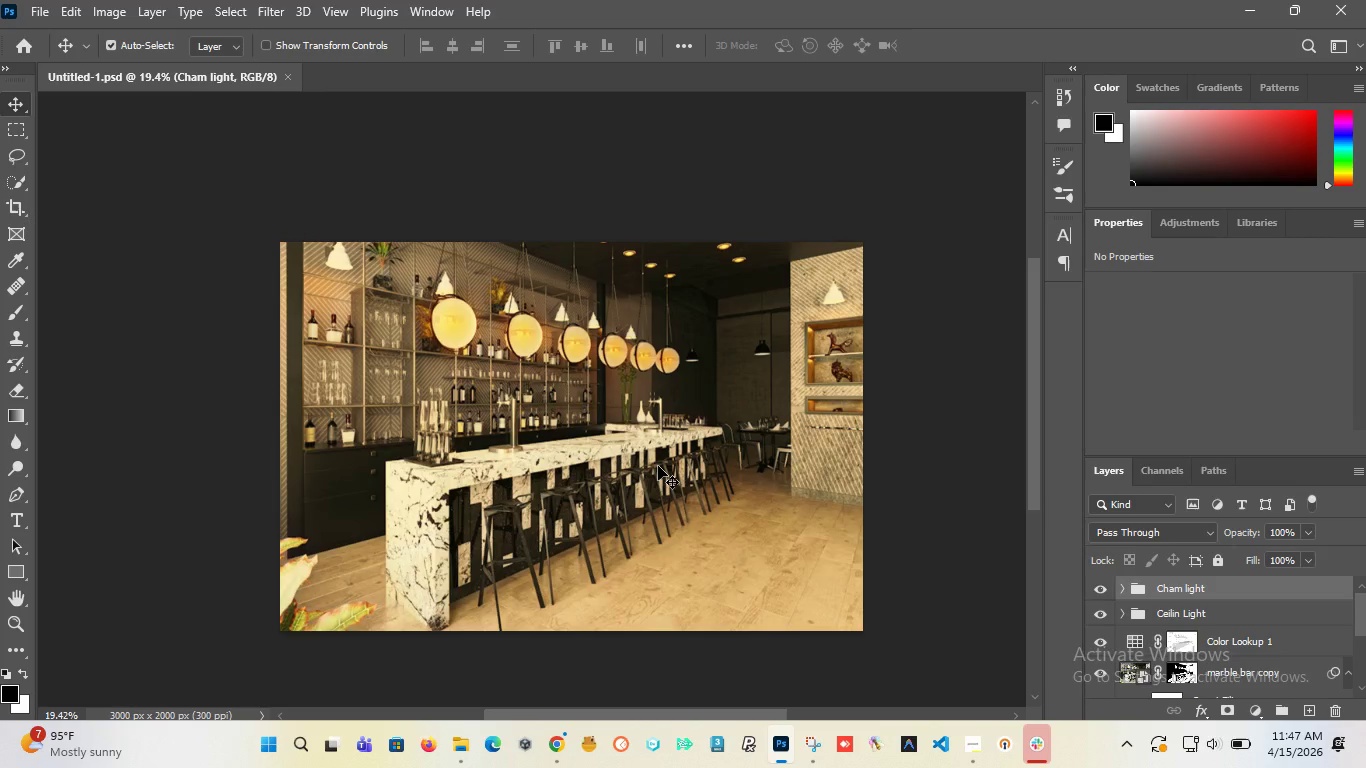 
wait(5.58)
 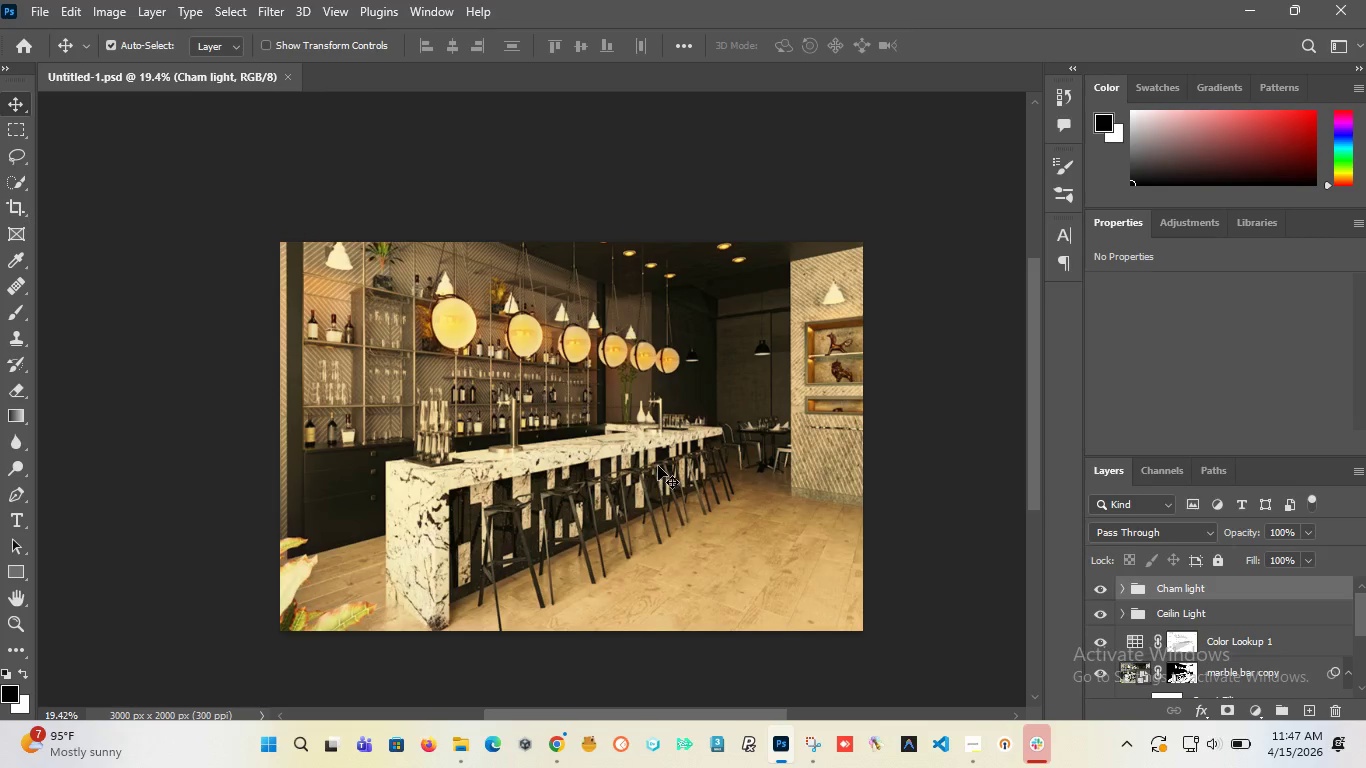 
hold_key(key=AltLeft, duration=1.52)
 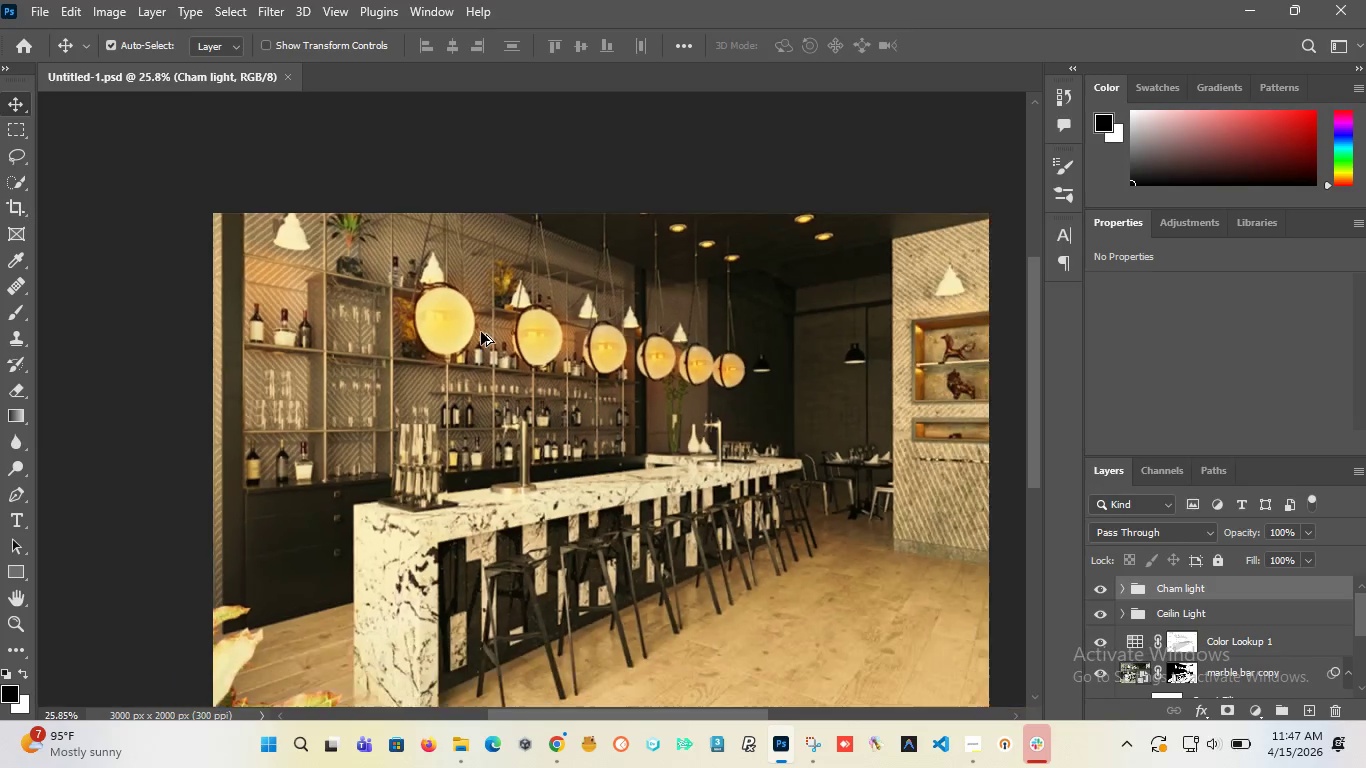 
hold_key(key=AltLeft, duration=1.5)
 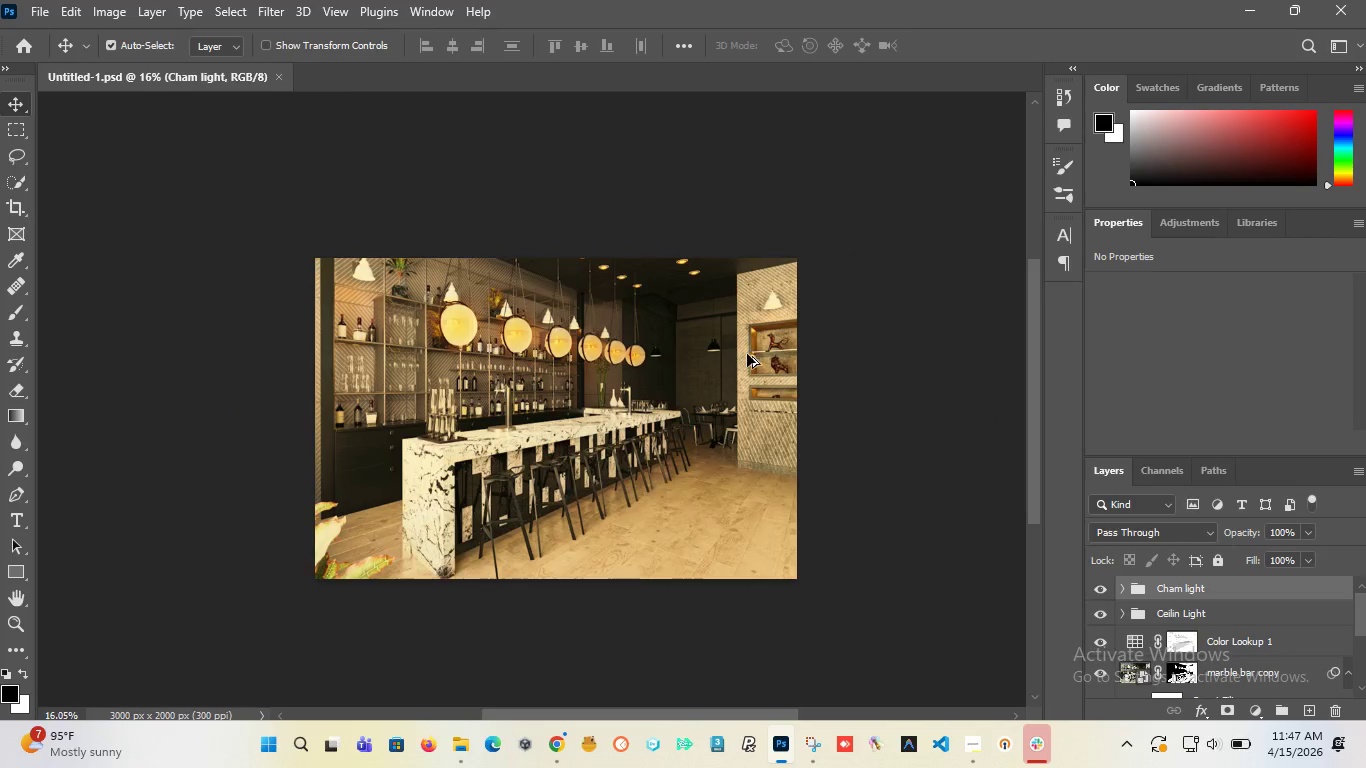 
scroll: coordinate [481, 332], scroll_direction: up, amount: 6.0
 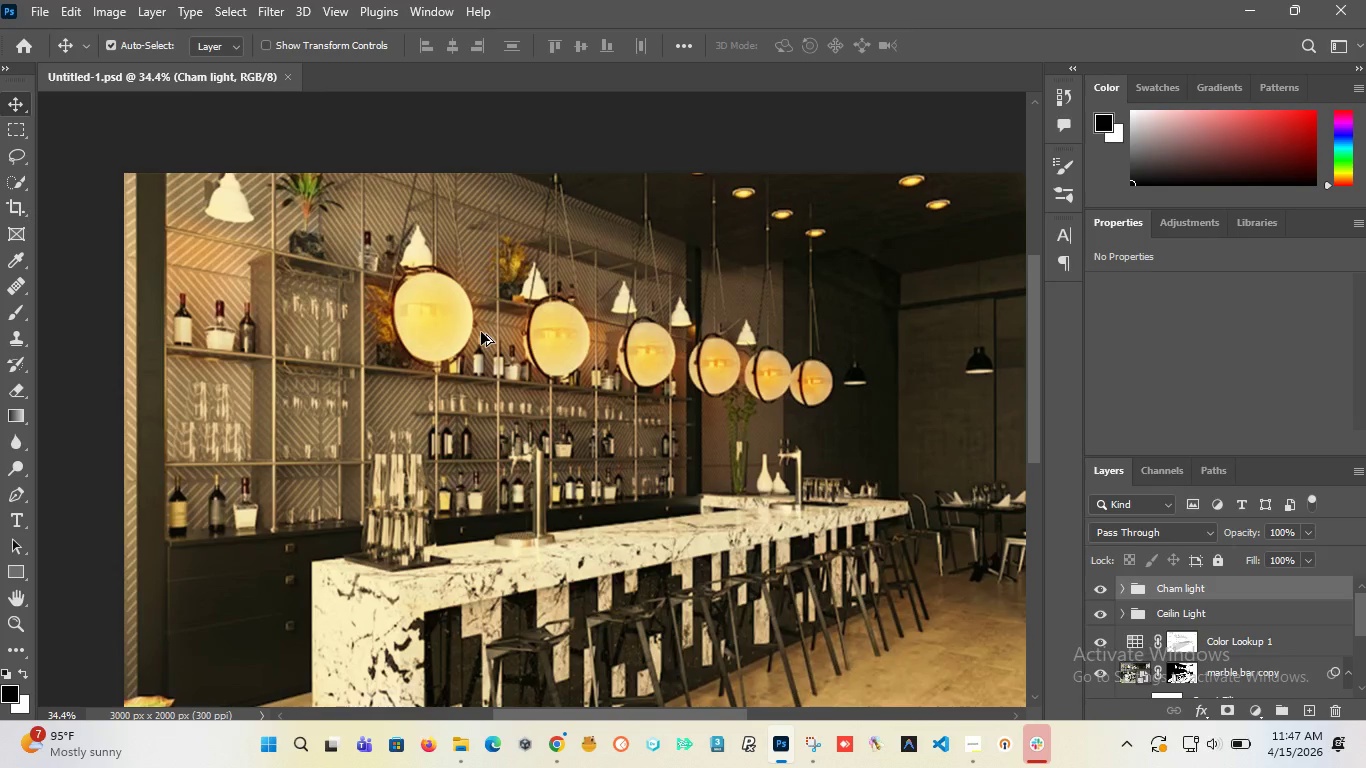 
hold_key(key=AltLeft, duration=1.5)
scroll: coordinate [481, 332], scroll_direction: down, amount: 8.0
 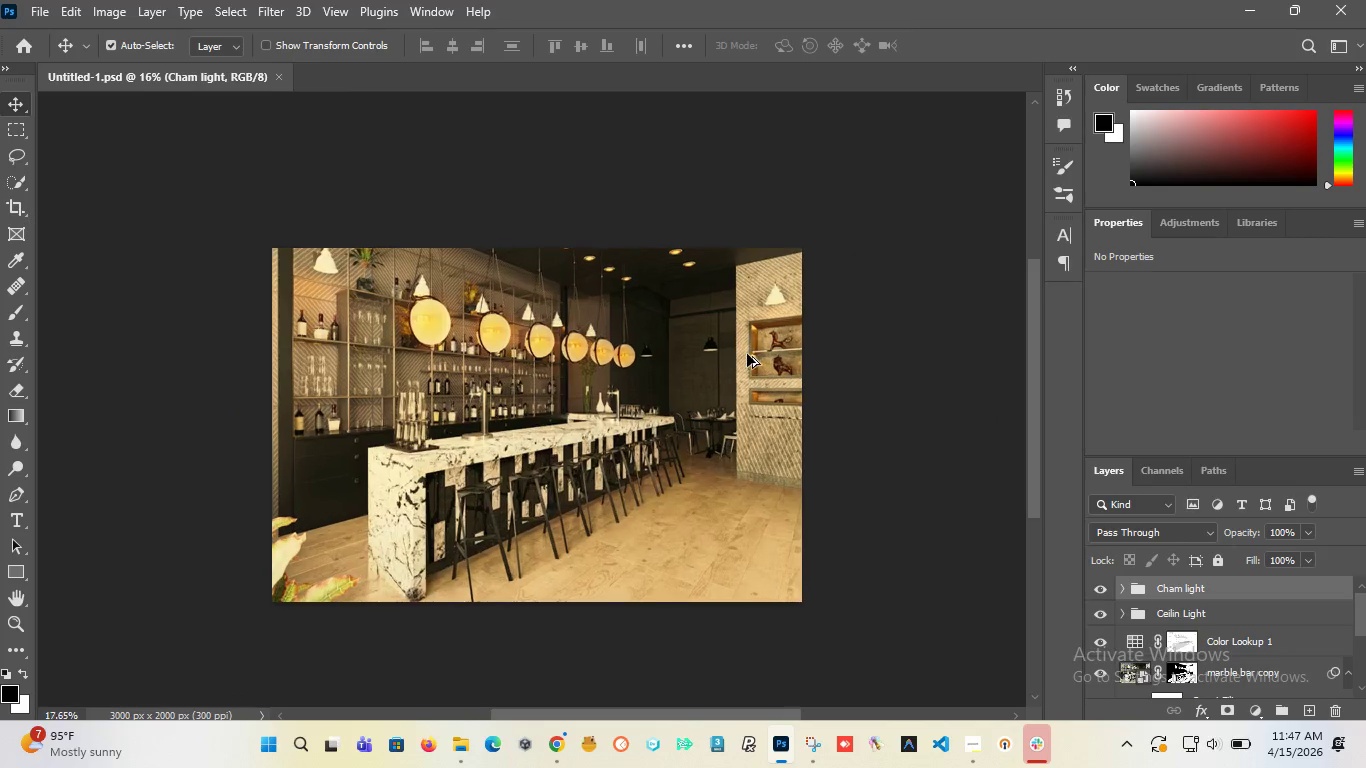 
hold_key(key=AltLeft, duration=1.53)
 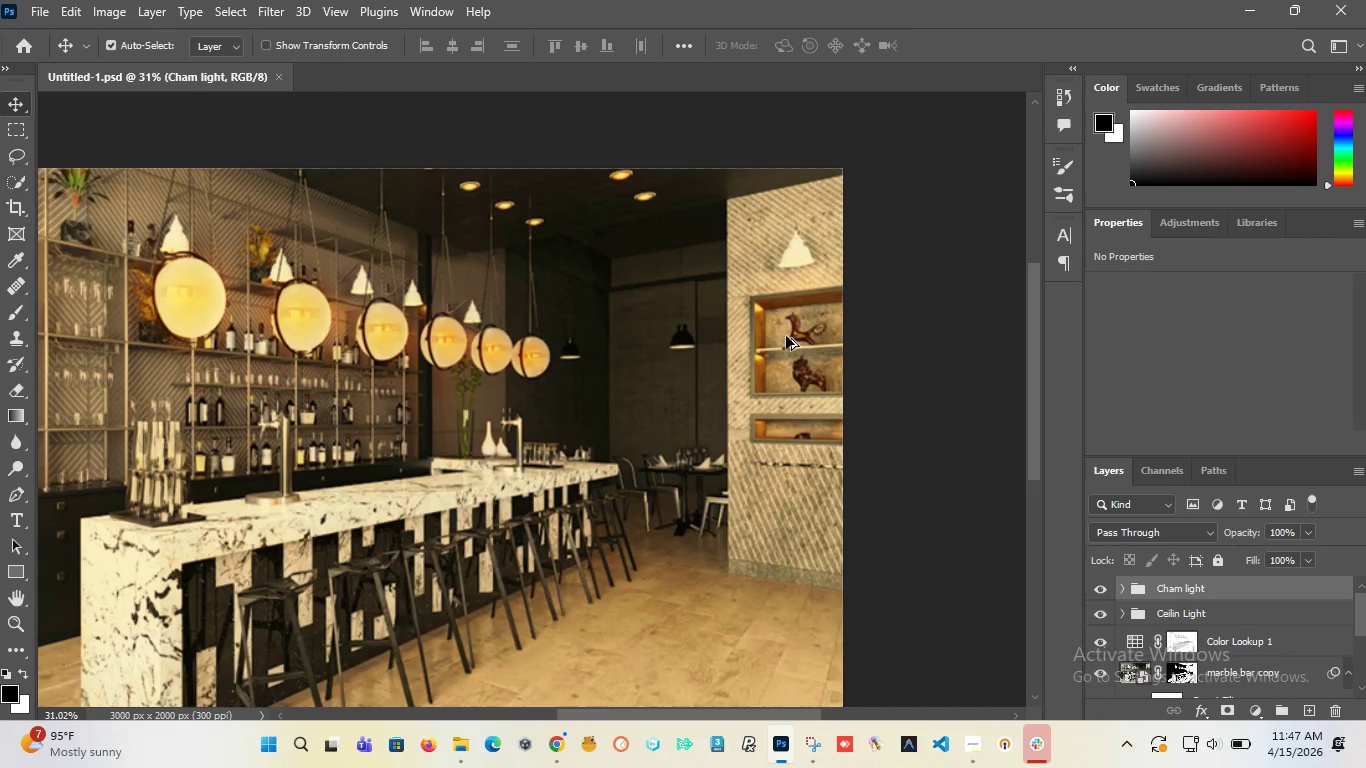 
scroll: coordinate [747, 354], scroll_direction: up, amount: 7.0
 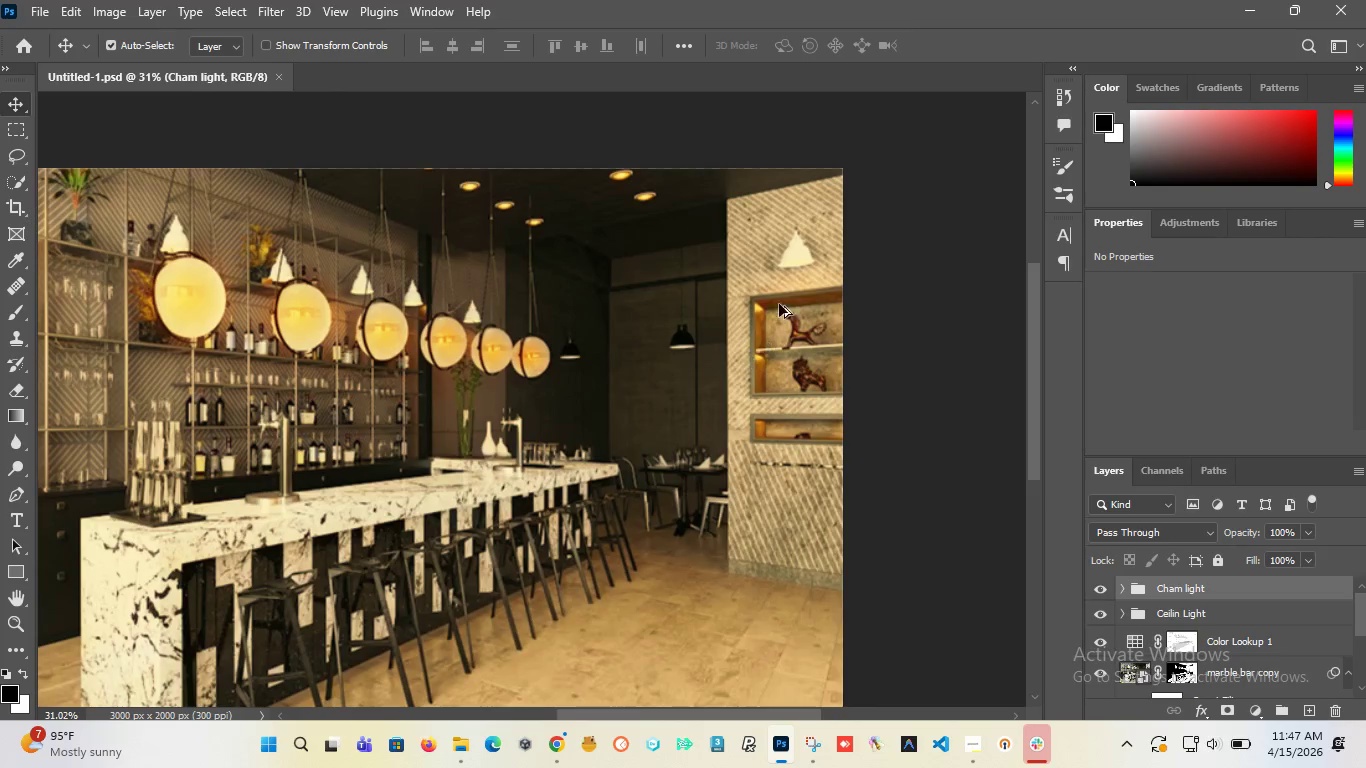 
hold_key(key=AltLeft, duration=1.52)
hold_key(key=AltLeft, duration=1.19)
scroll: coordinate [634, 321], scroll_direction: down, amount: 1.0
 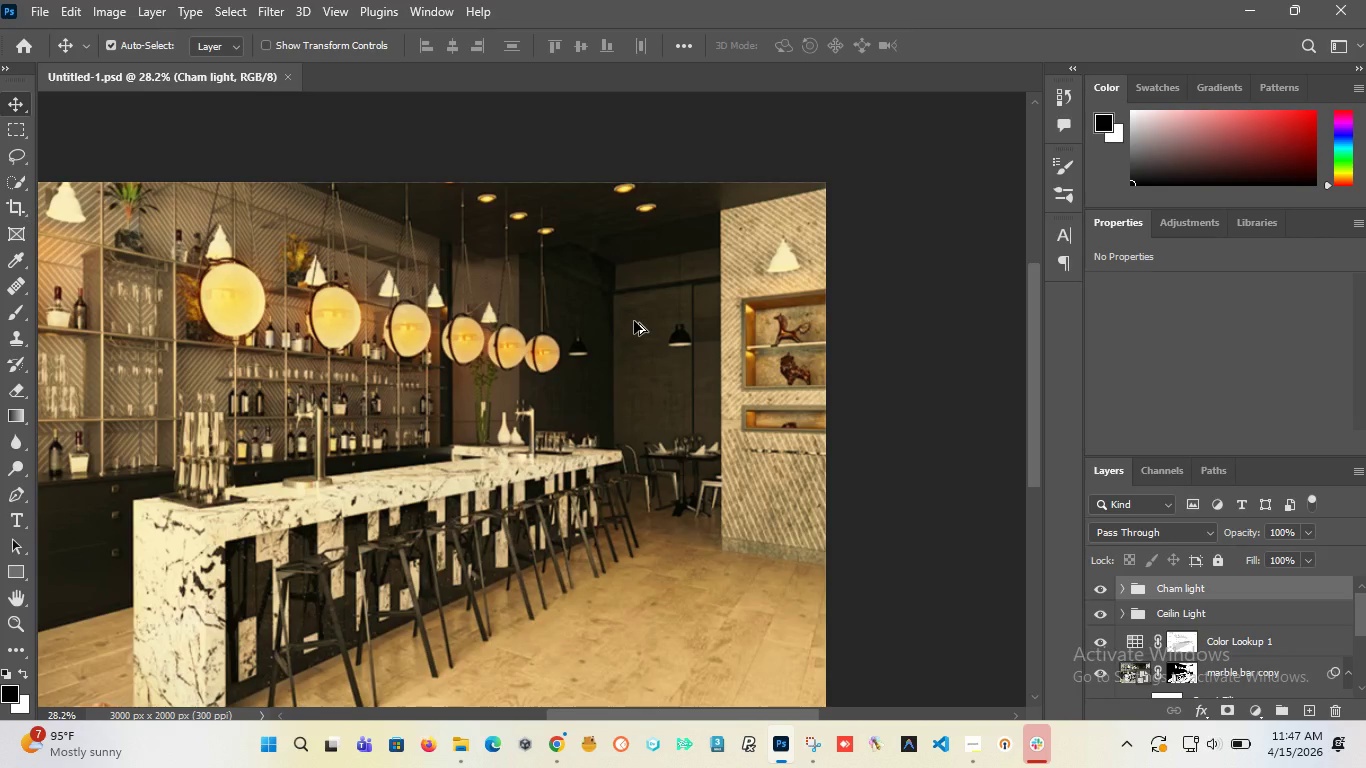 
wait(7.34)
 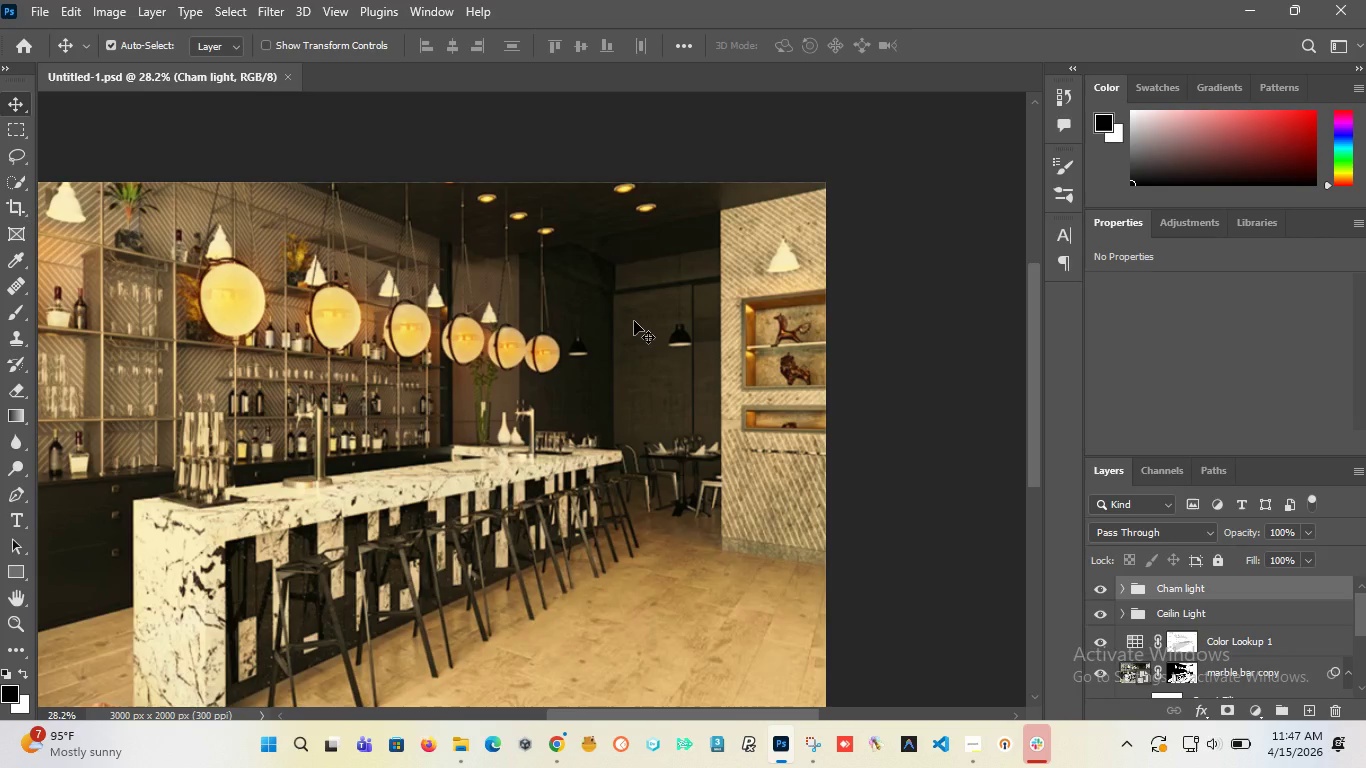 
hold_key(key=AltLeft, duration=1.52)
scroll: coordinate [552, 381], scroll_direction: down, amount: 5.0
 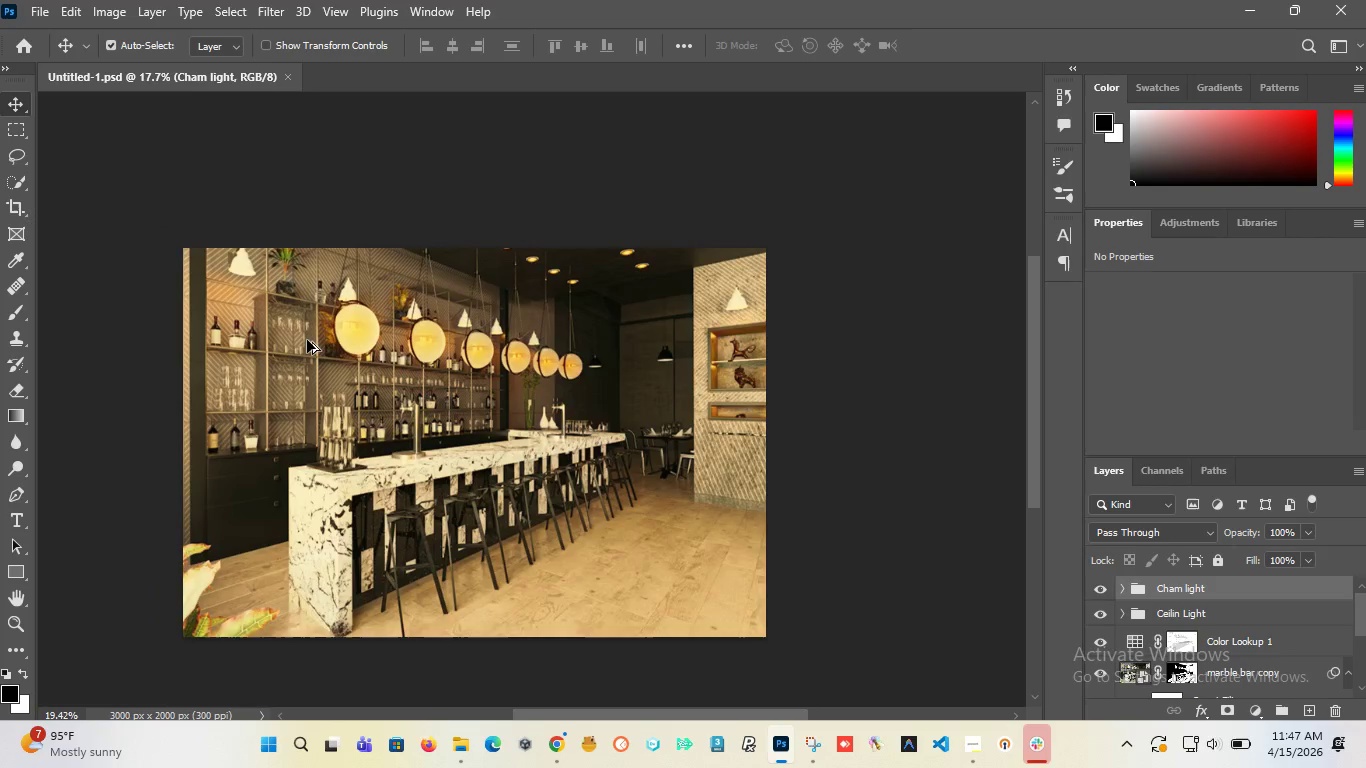 
hold_key(key=AltLeft, duration=1.5)
scroll: coordinate [306, 339], scroll_direction: up, amount: 5.0
 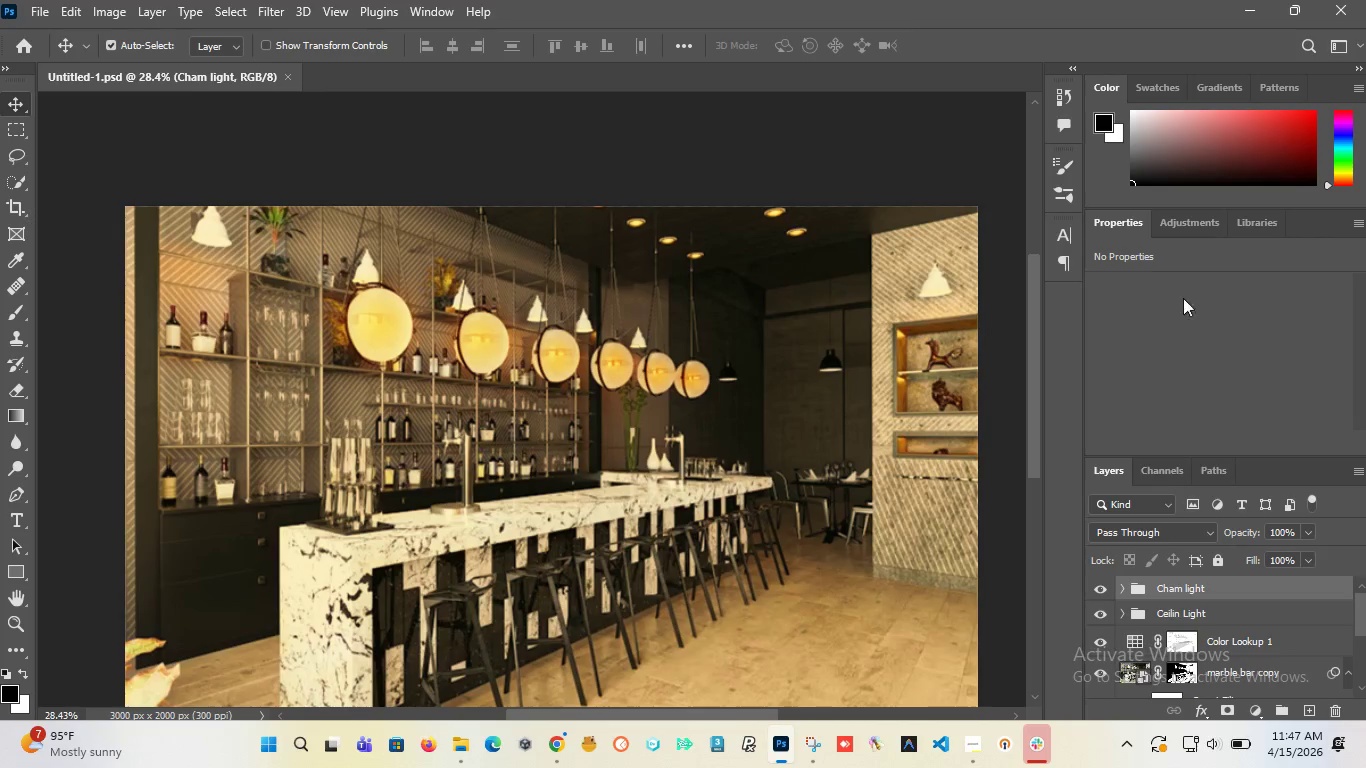 
hold_key(key=AltLeft, duration=1.5)
scroll: coordinate [844, 372], scroll_direction: up, amount: 3.0
 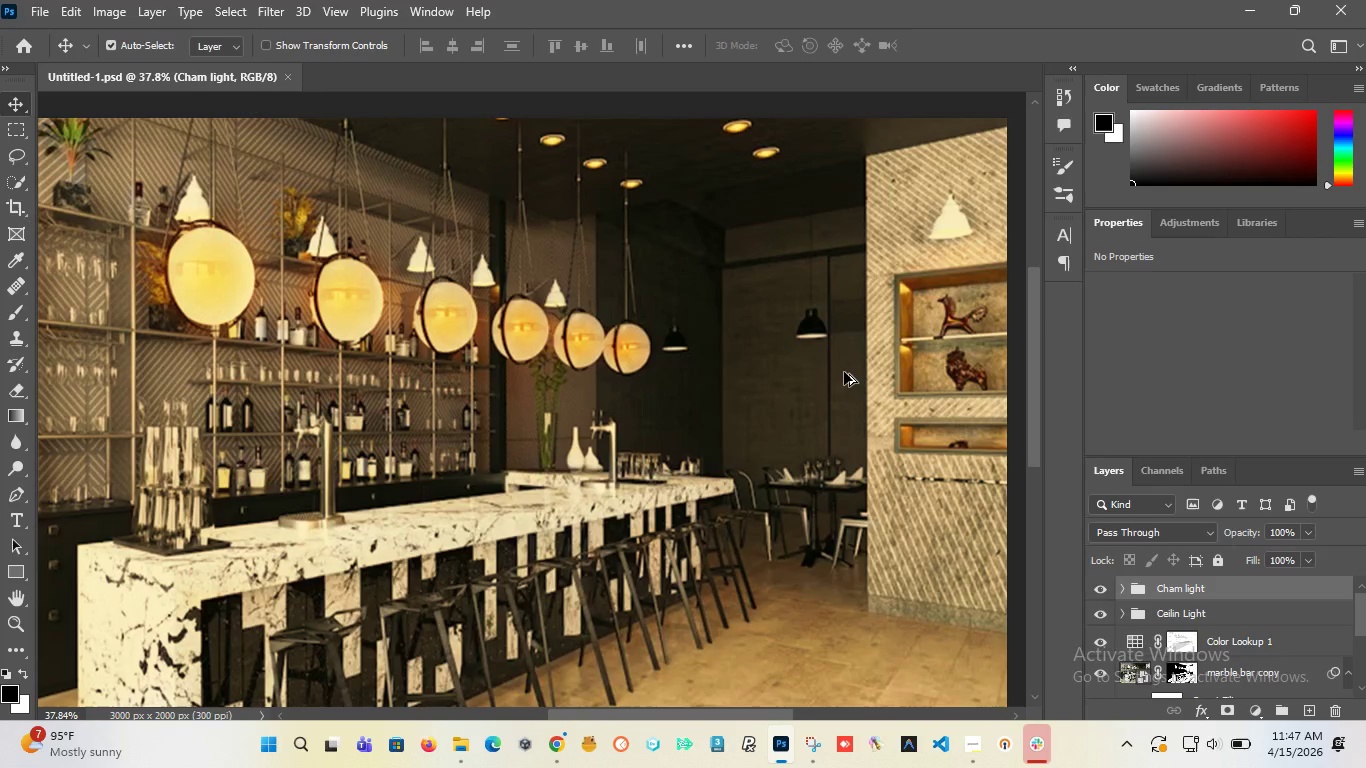 
hold_key(key=AltLeft, duration=1.2)
scroll: coordinate [844, 372], scroll_direction: down, amount: 10.0
 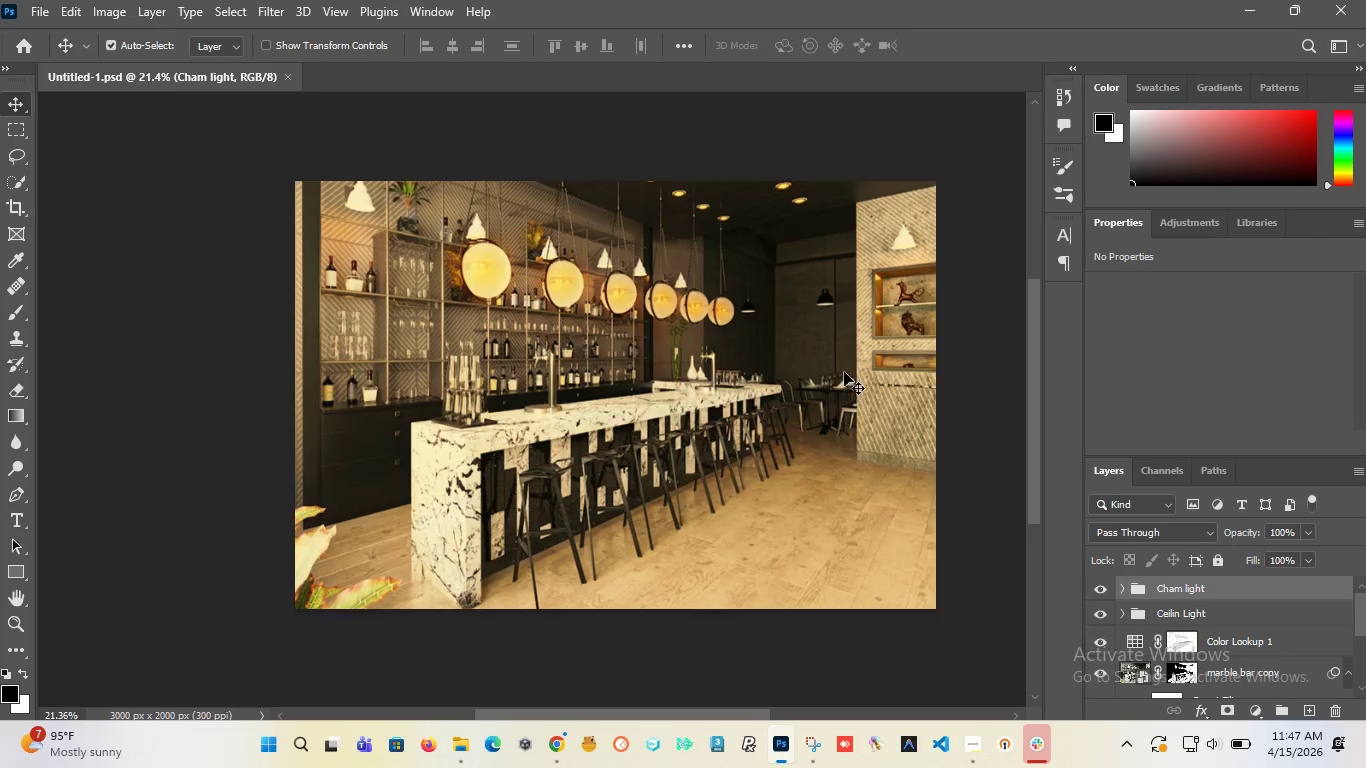 
hold_key(key=AltLeft, duration=1.51)
 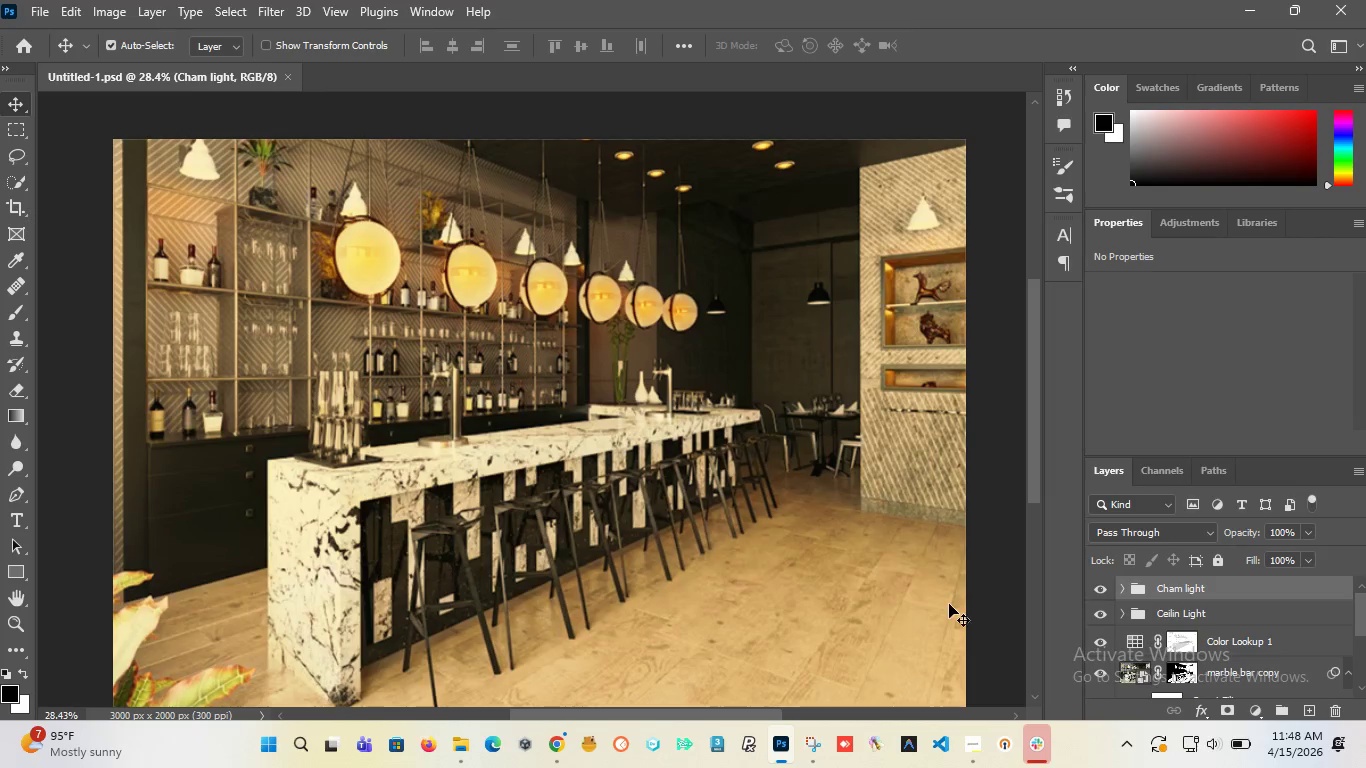 